 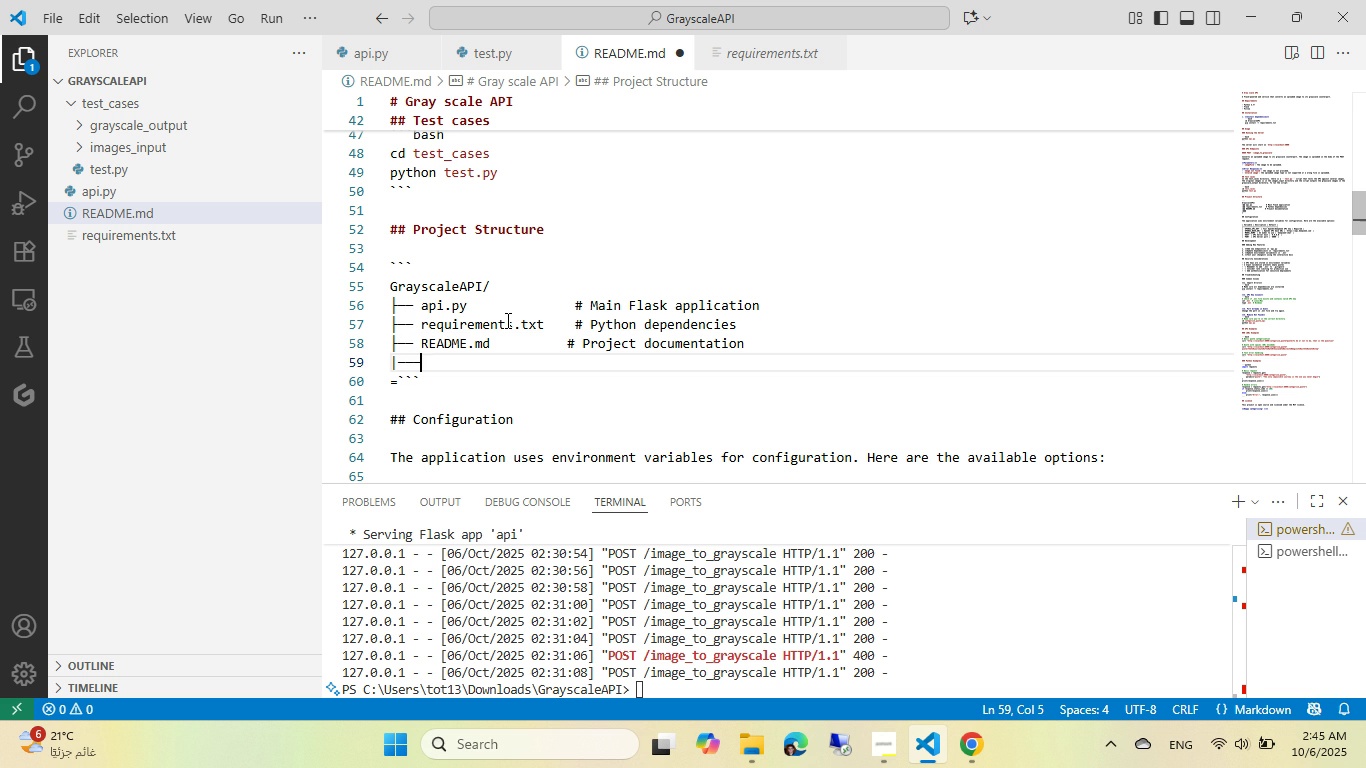 
key(Control+ControlLeft)
 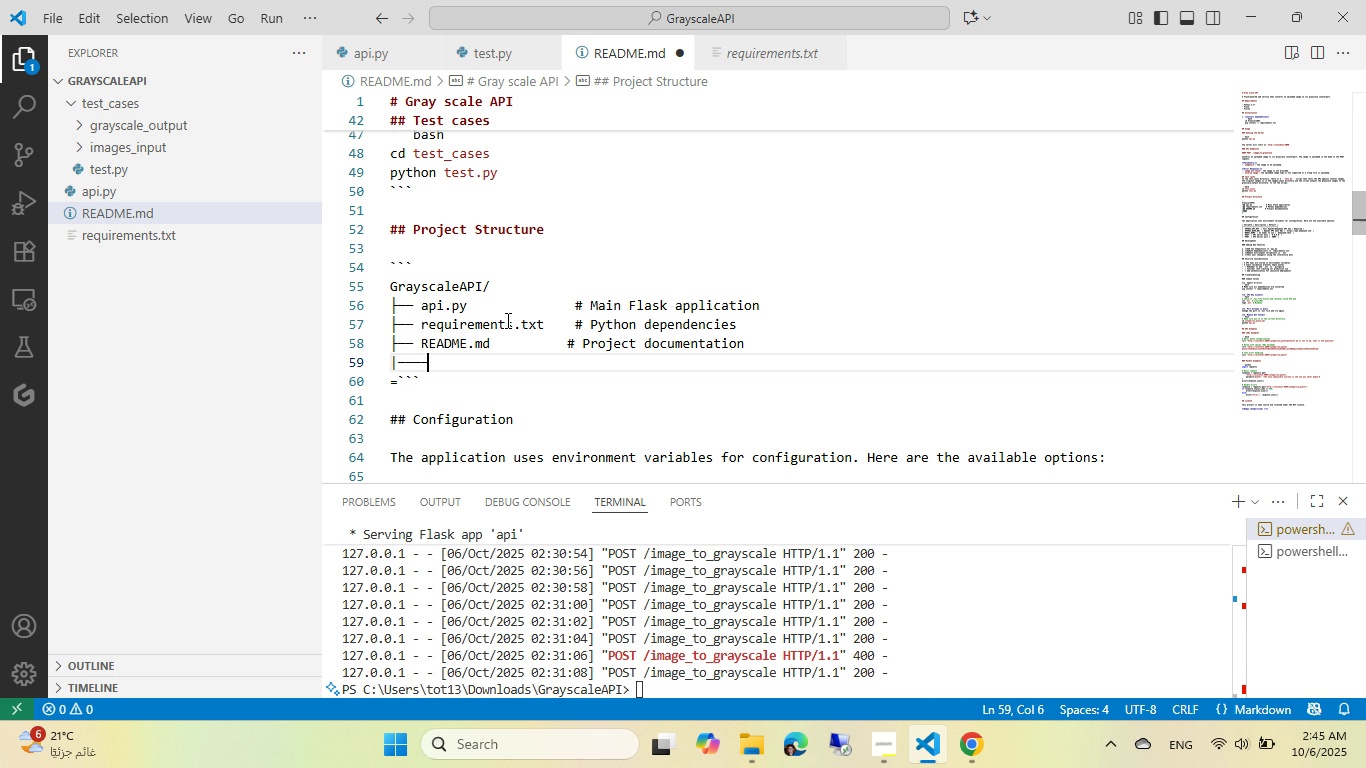 
key(Control+V)
 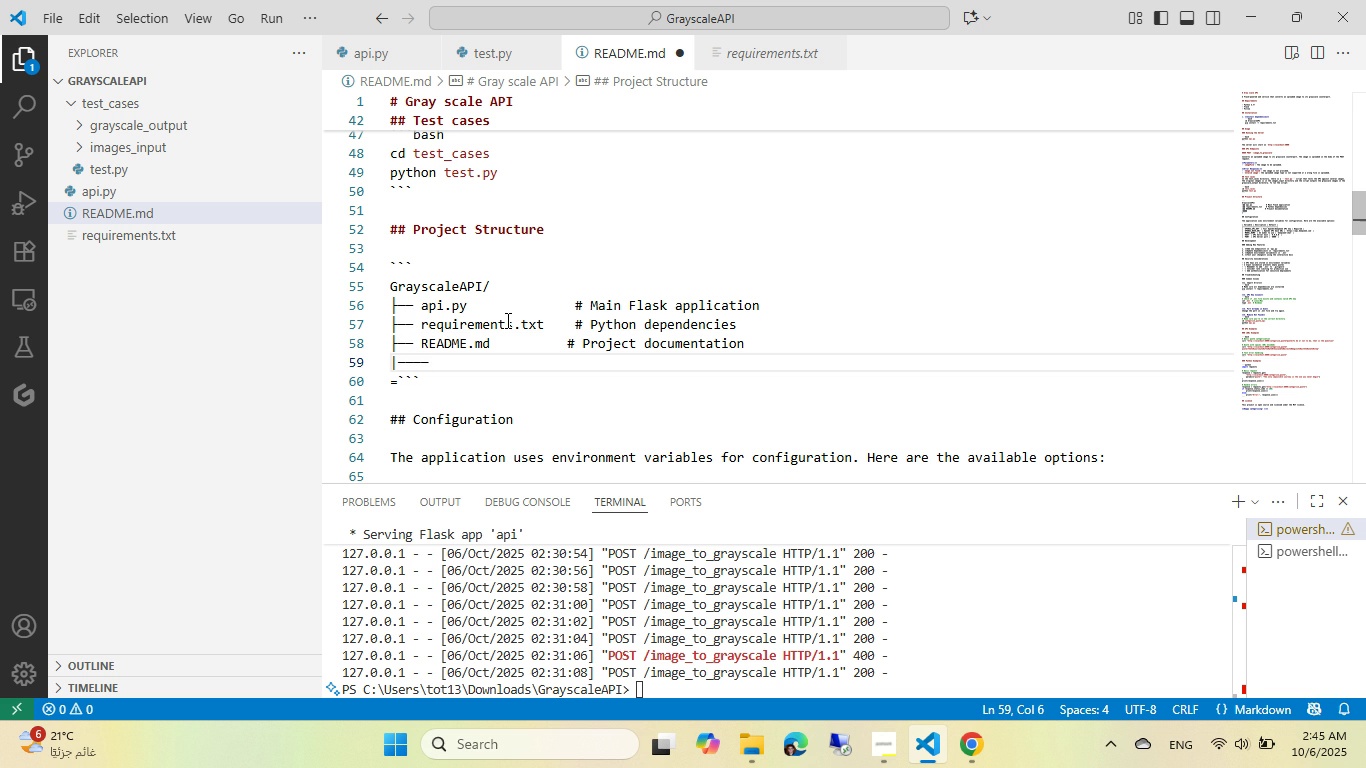 
key(Backspace)
 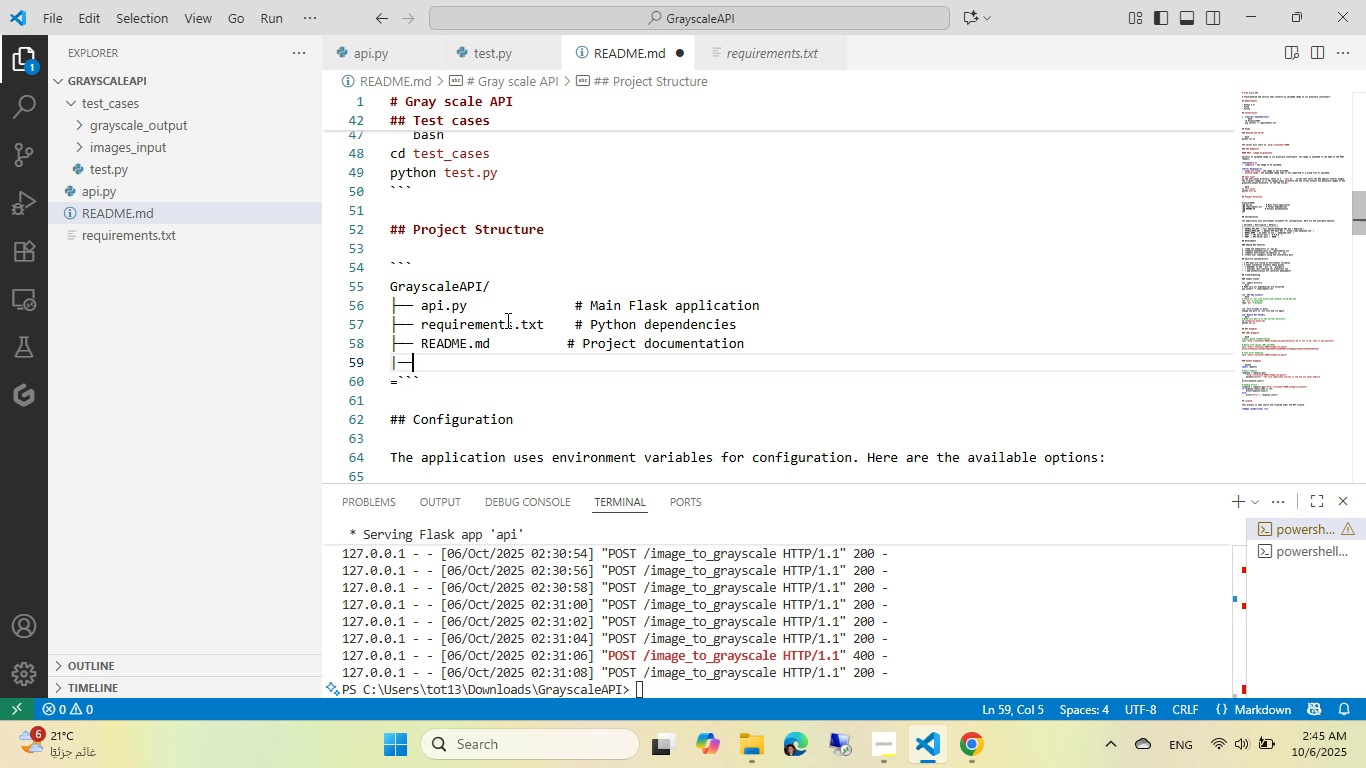 
key(Backspace)
 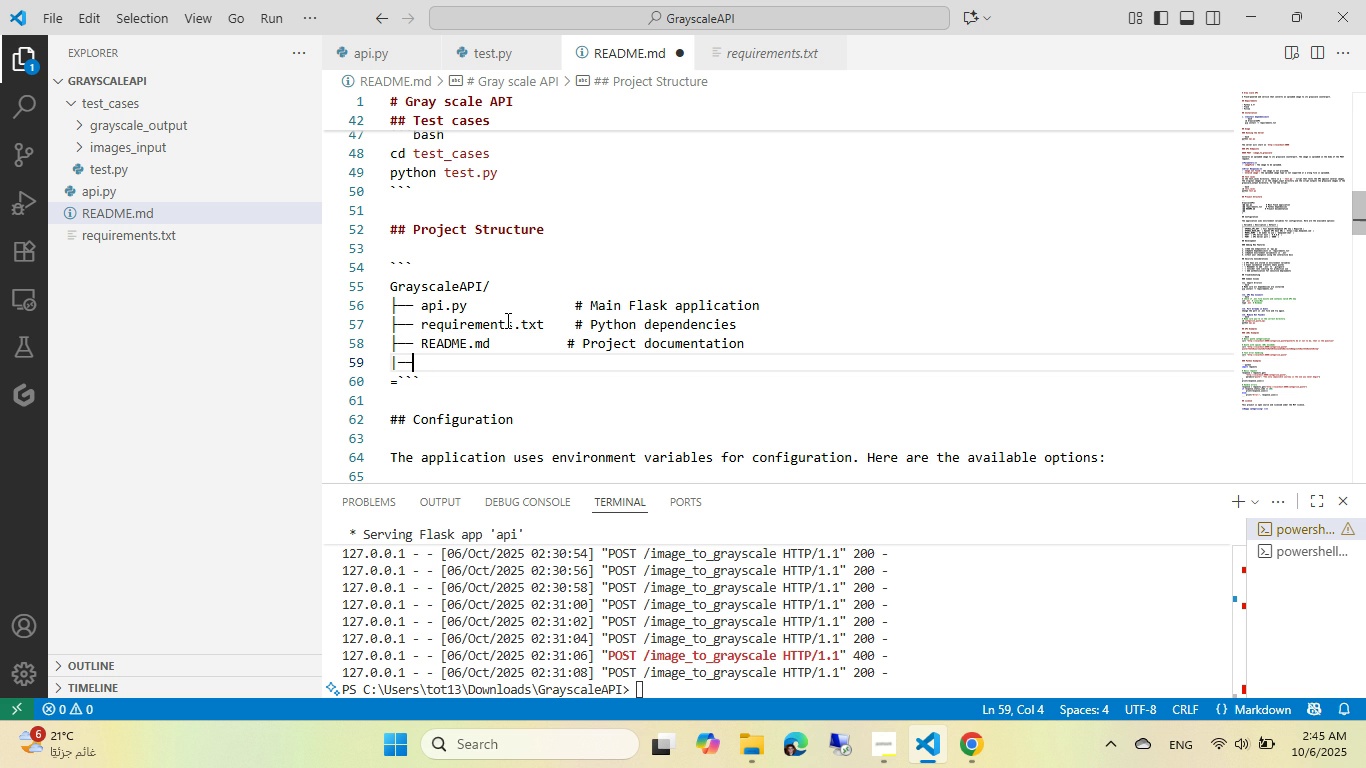 
key(Backspace)